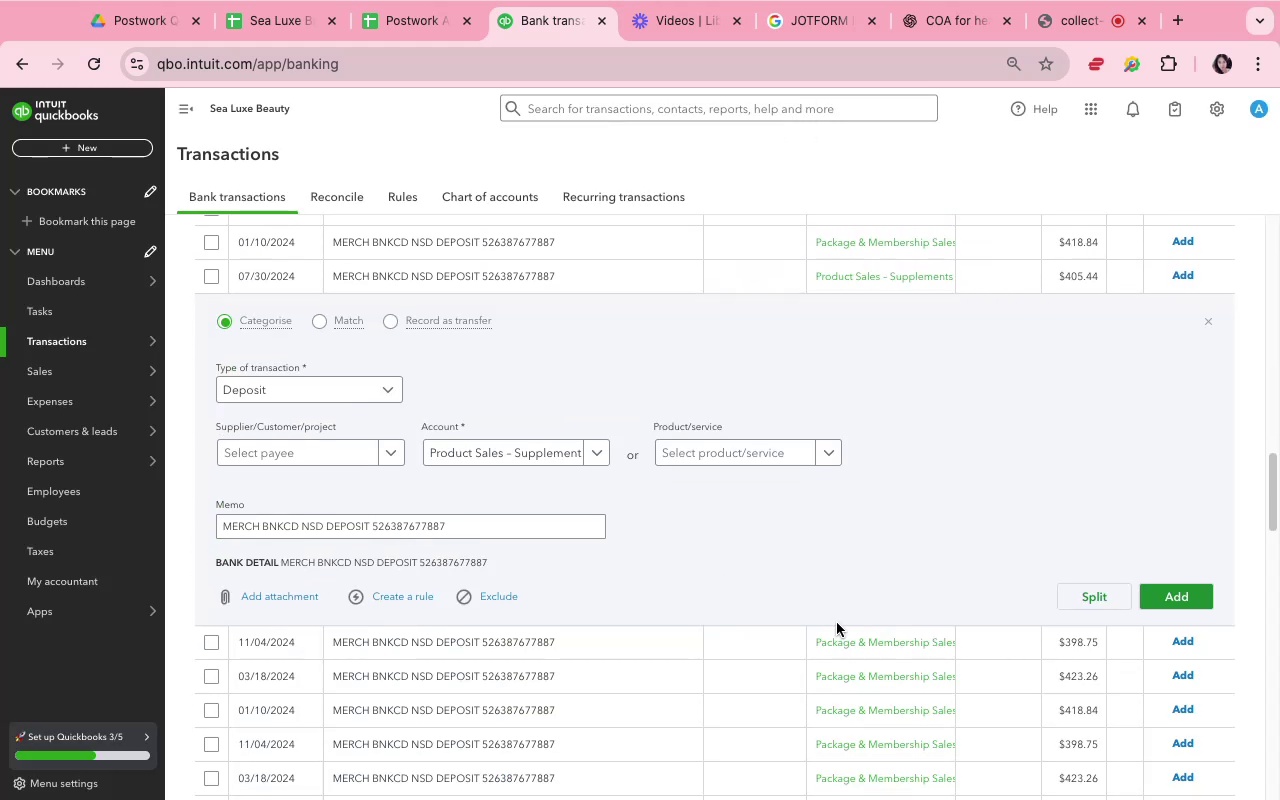 
left_click([1168, 597])
 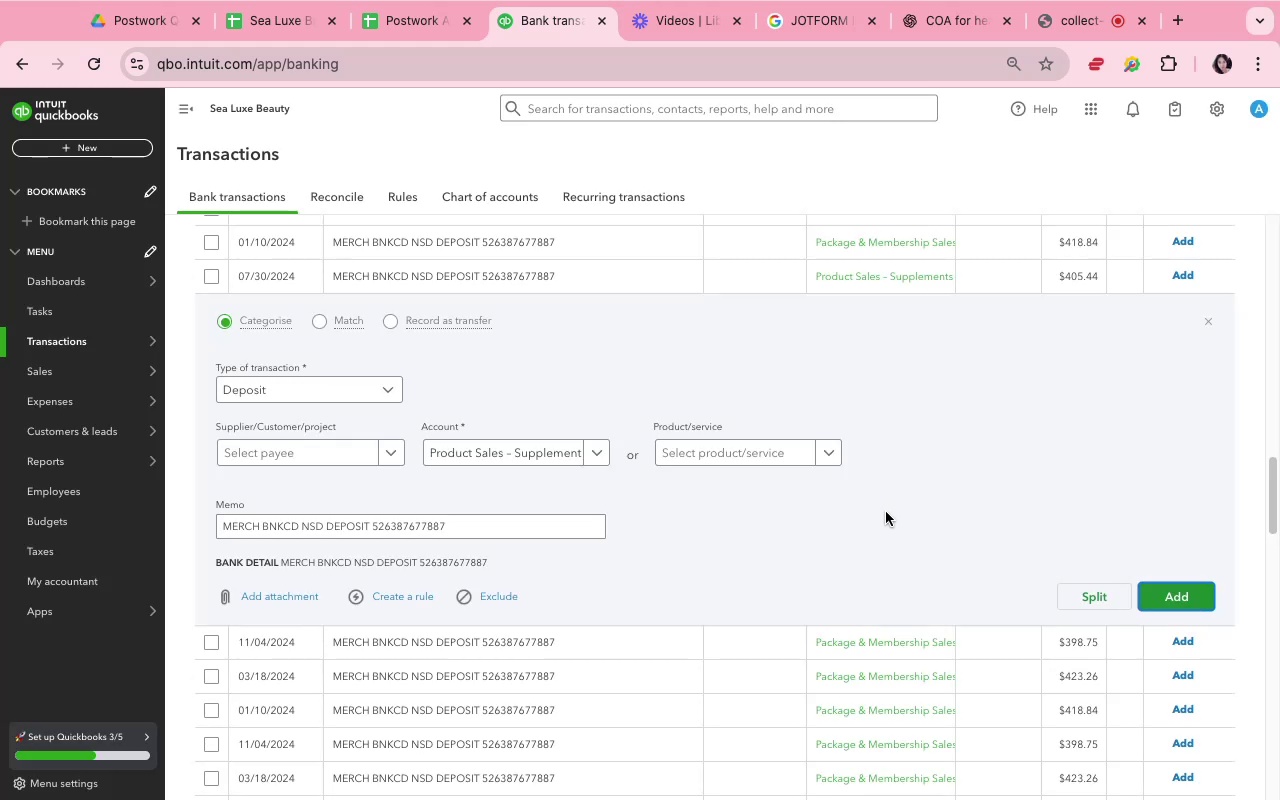 
left_click([1157, 591])
 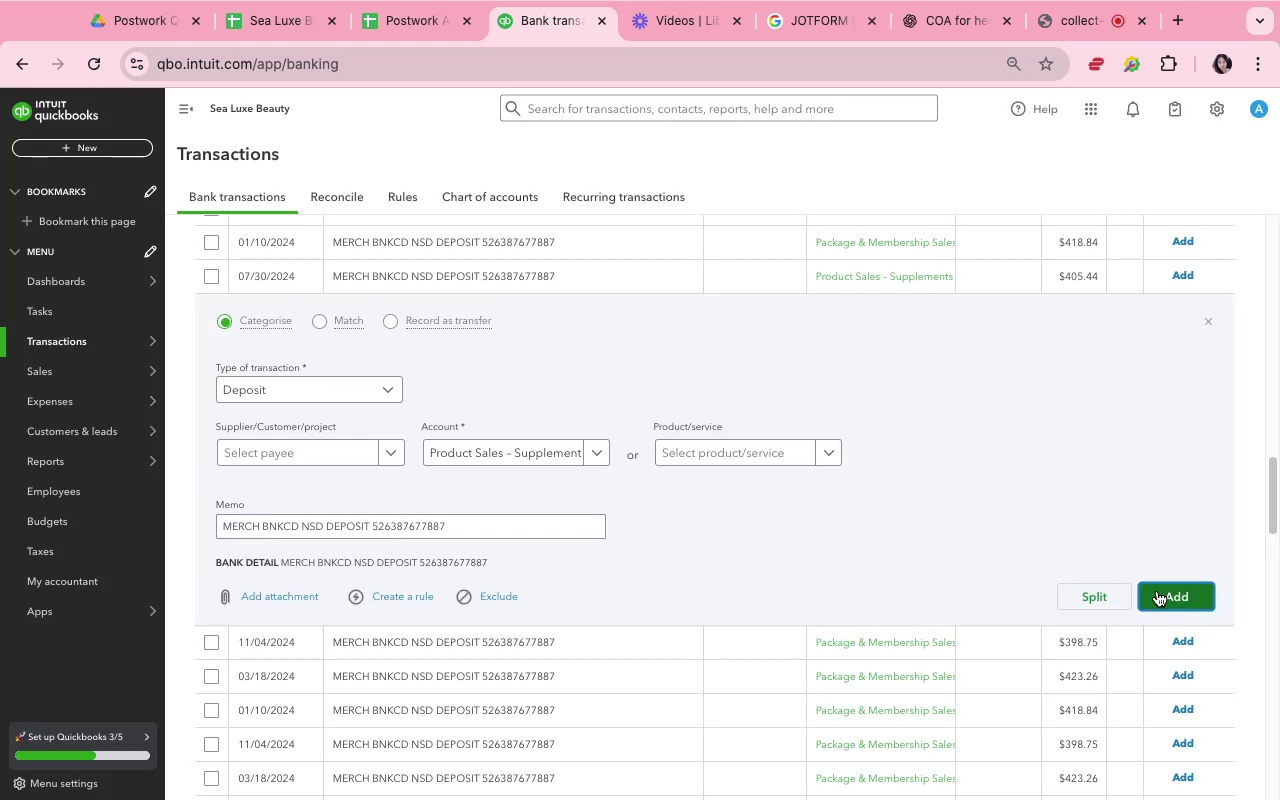 
scroll: coordinate [323, 402], scroll_direction: up, amount: 54.0
 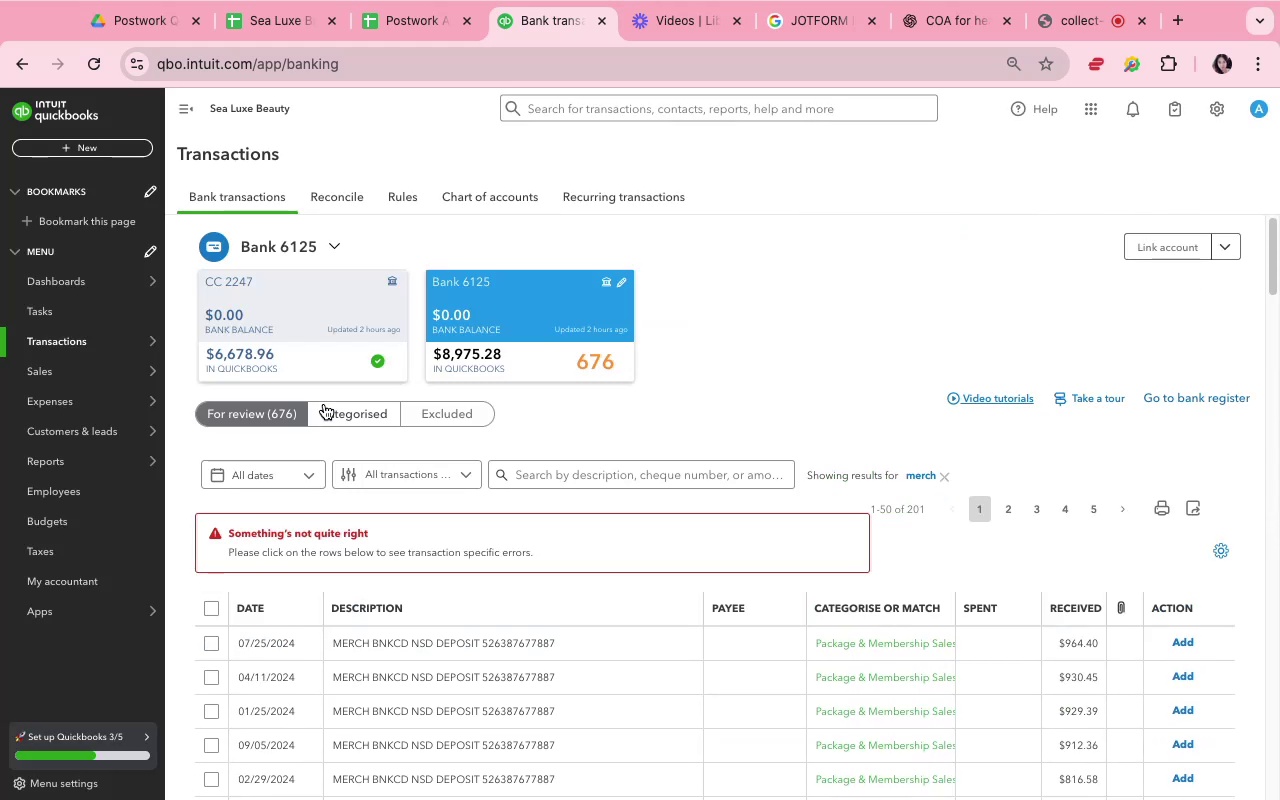 
scroll: coordinate [342, 416], scroll_direction: down, amount: 15.0
 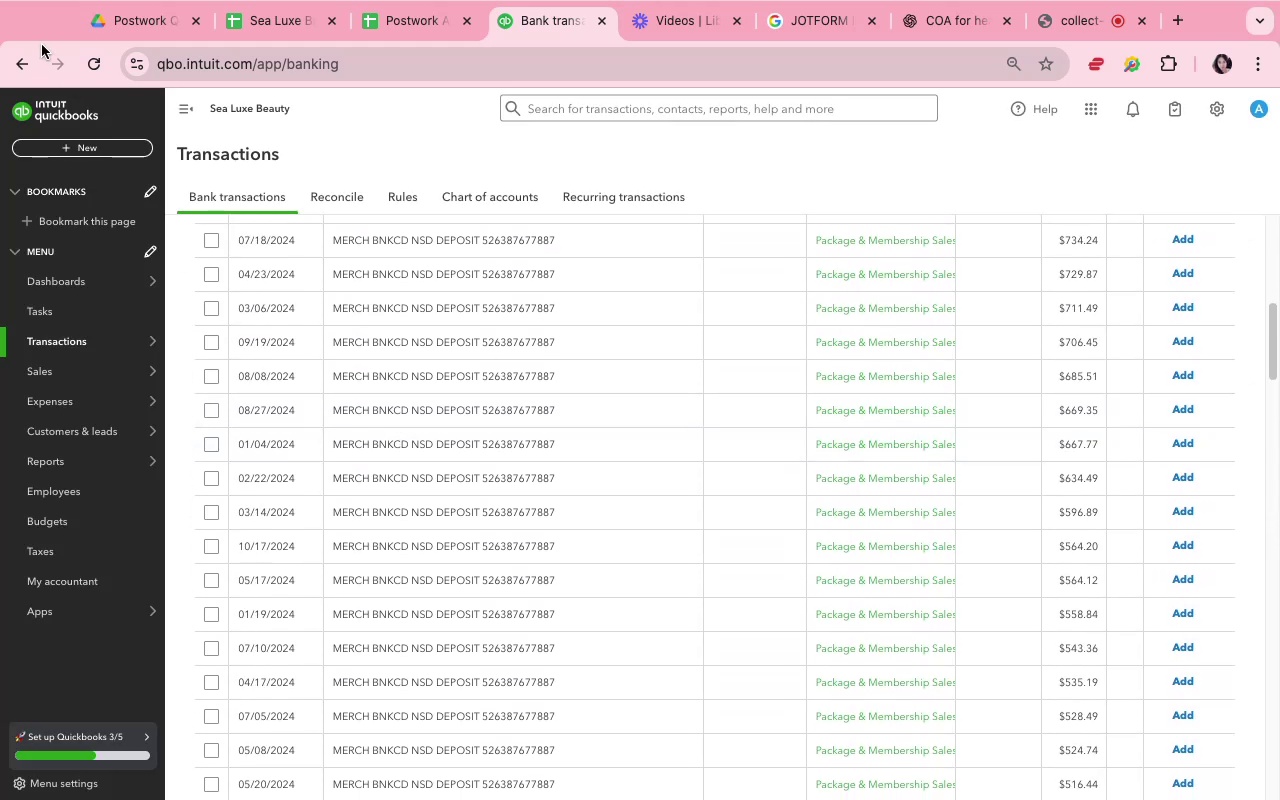 